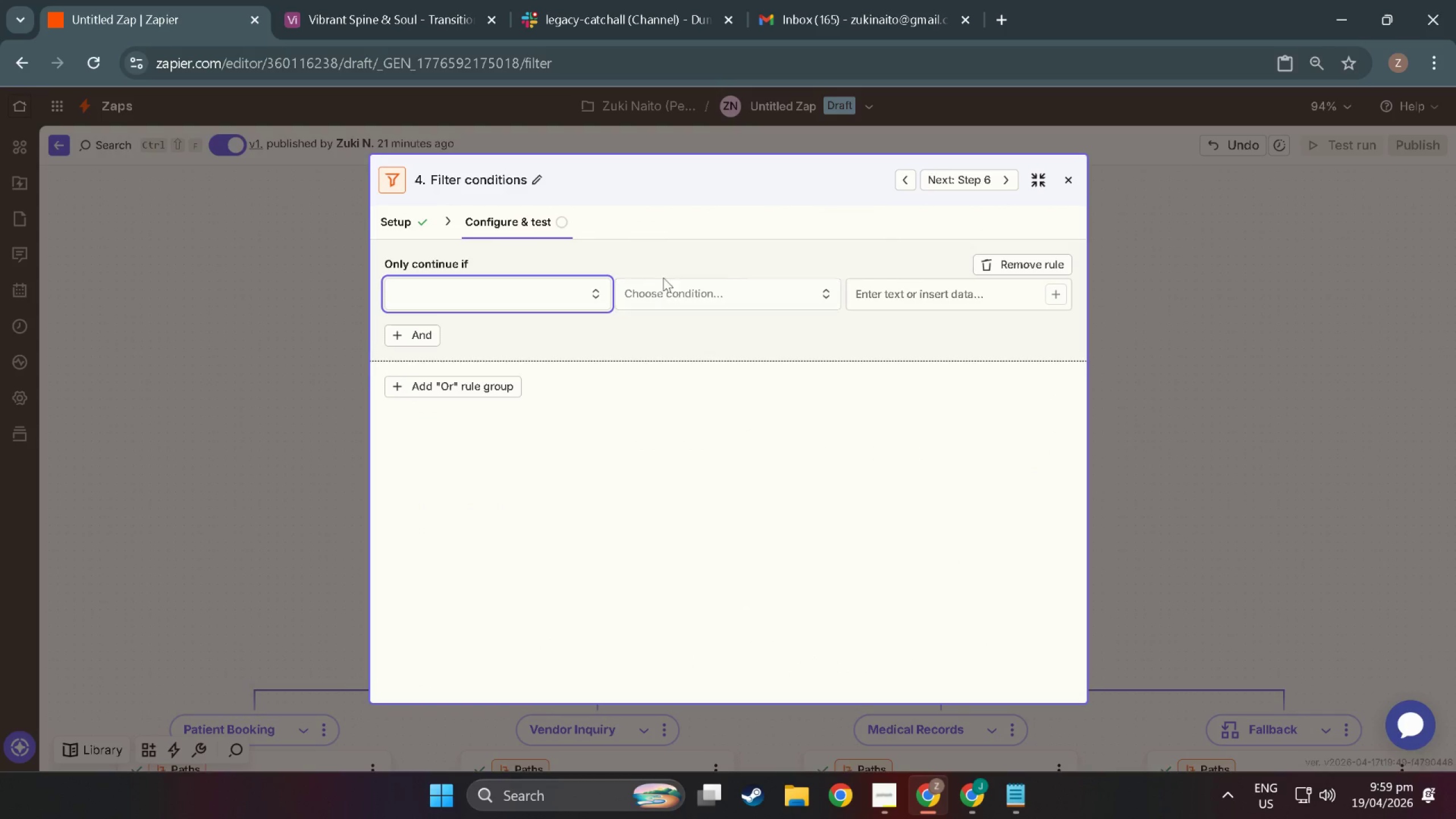 
left_click([700, 298])
 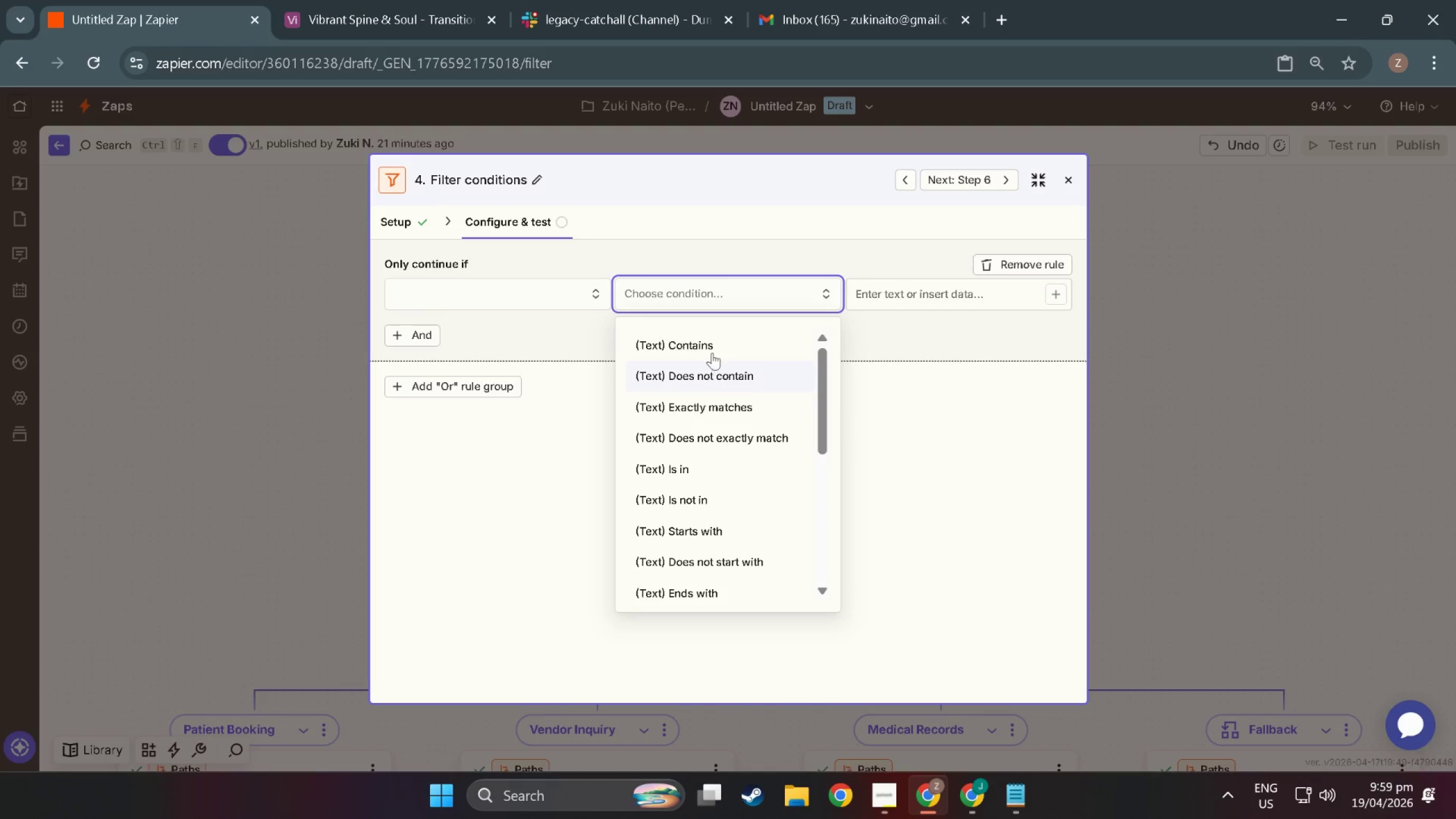 
left_click([711, 338])
 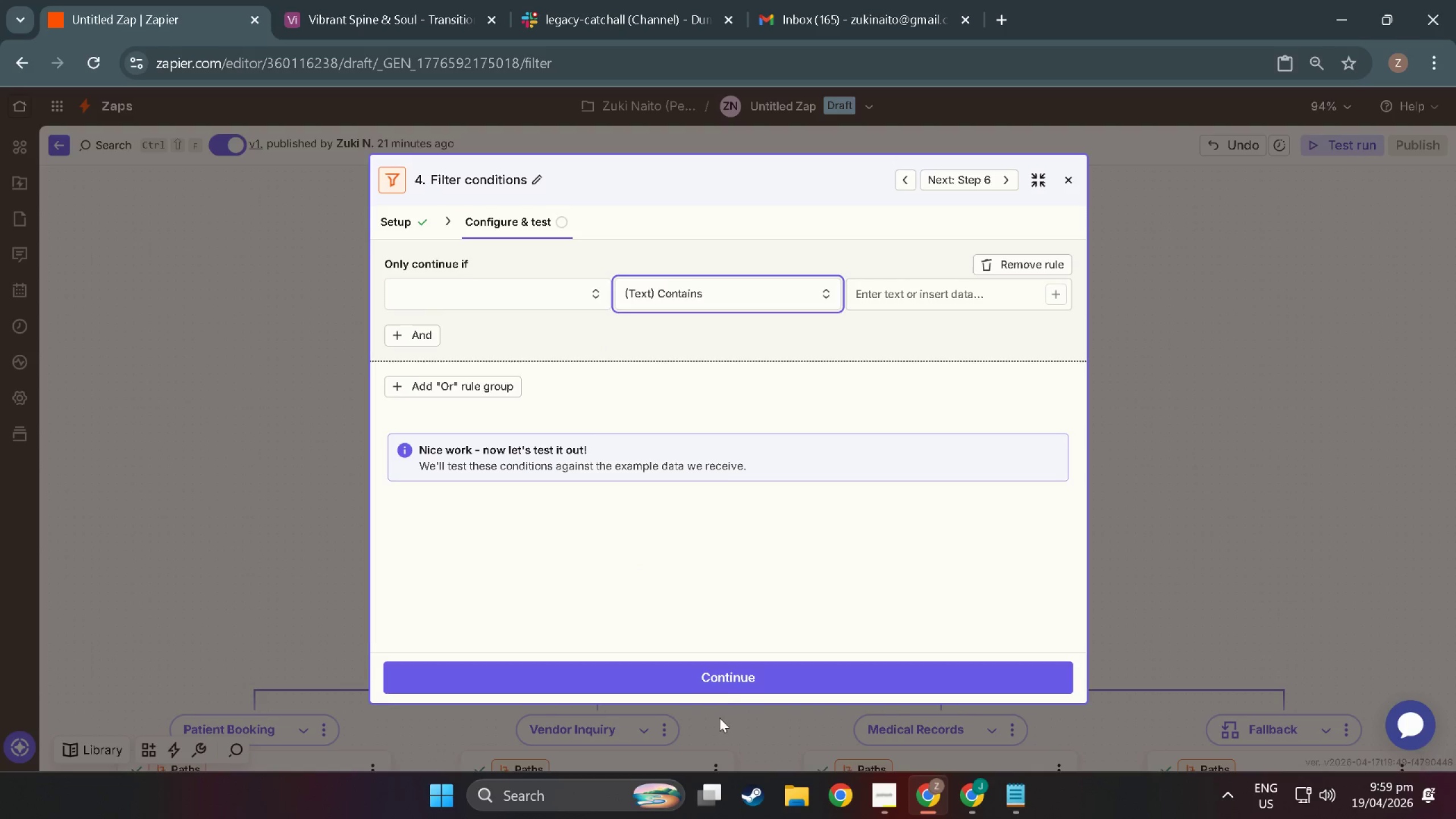 
left_click([720, 676])
 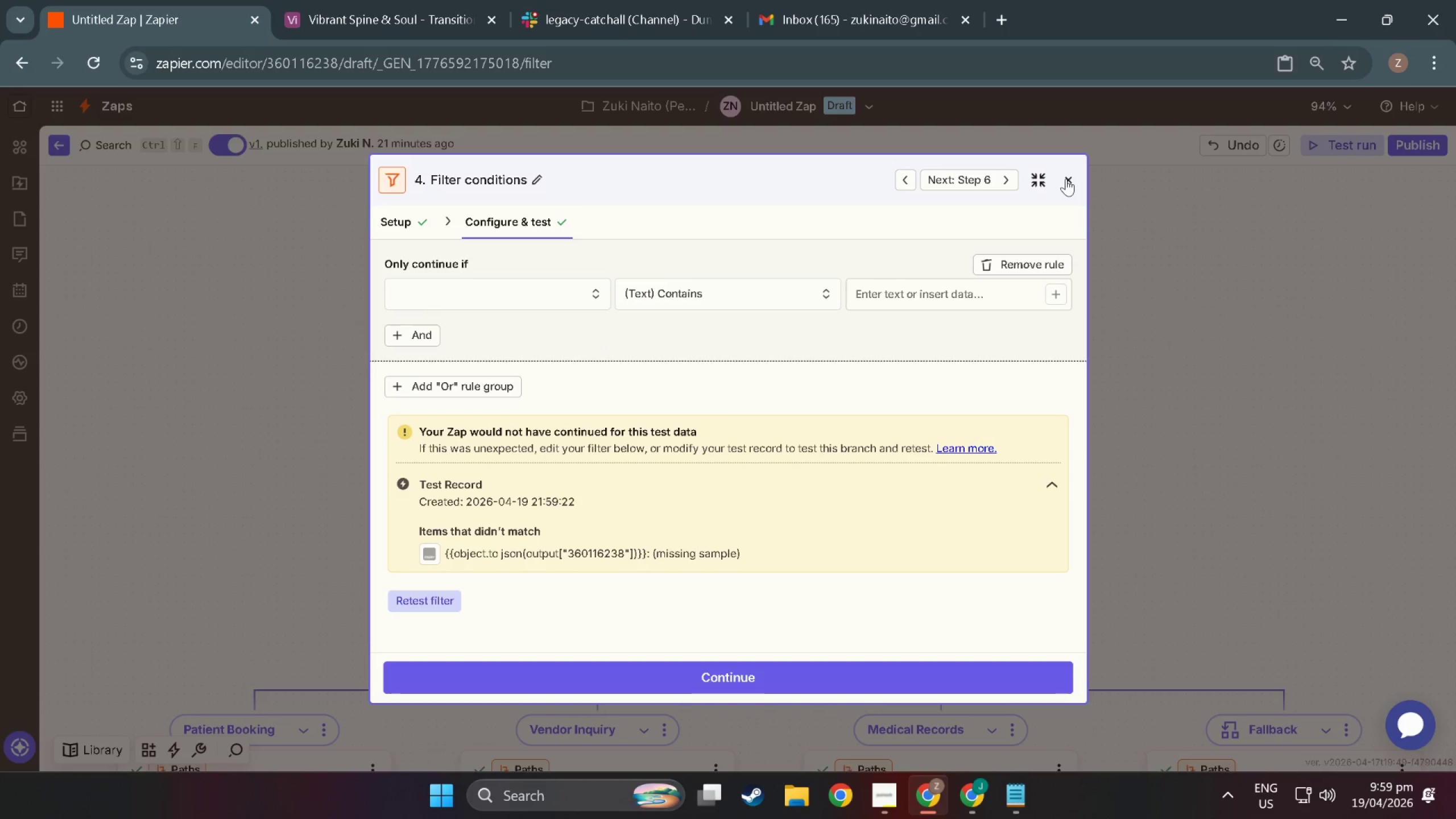 
left_click([822, 680])
 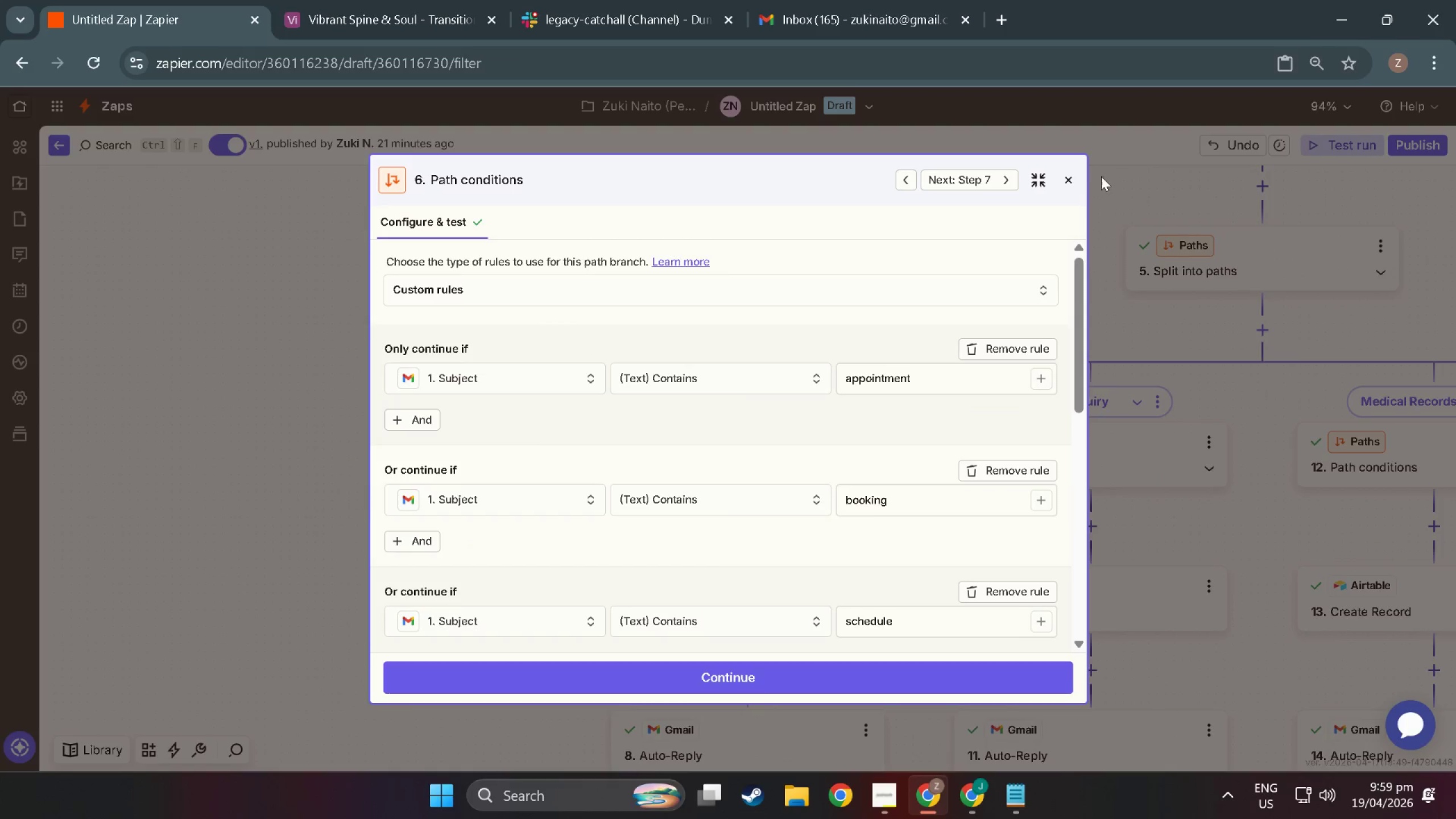 
left_click([1063, 172])
 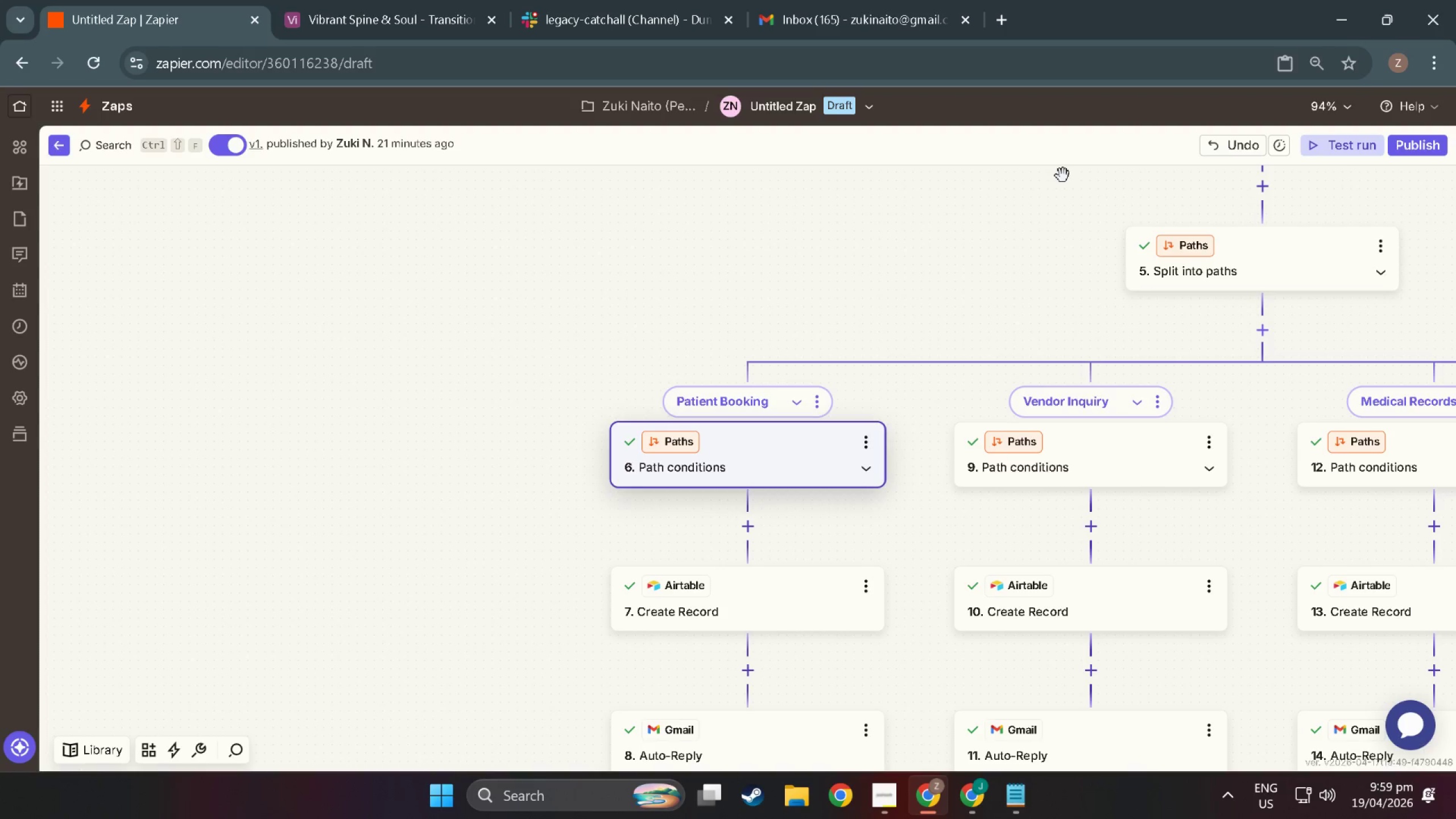 
left_click_drag(start_coordinate=[1053, 197], to_coordinate=[861, 262])
 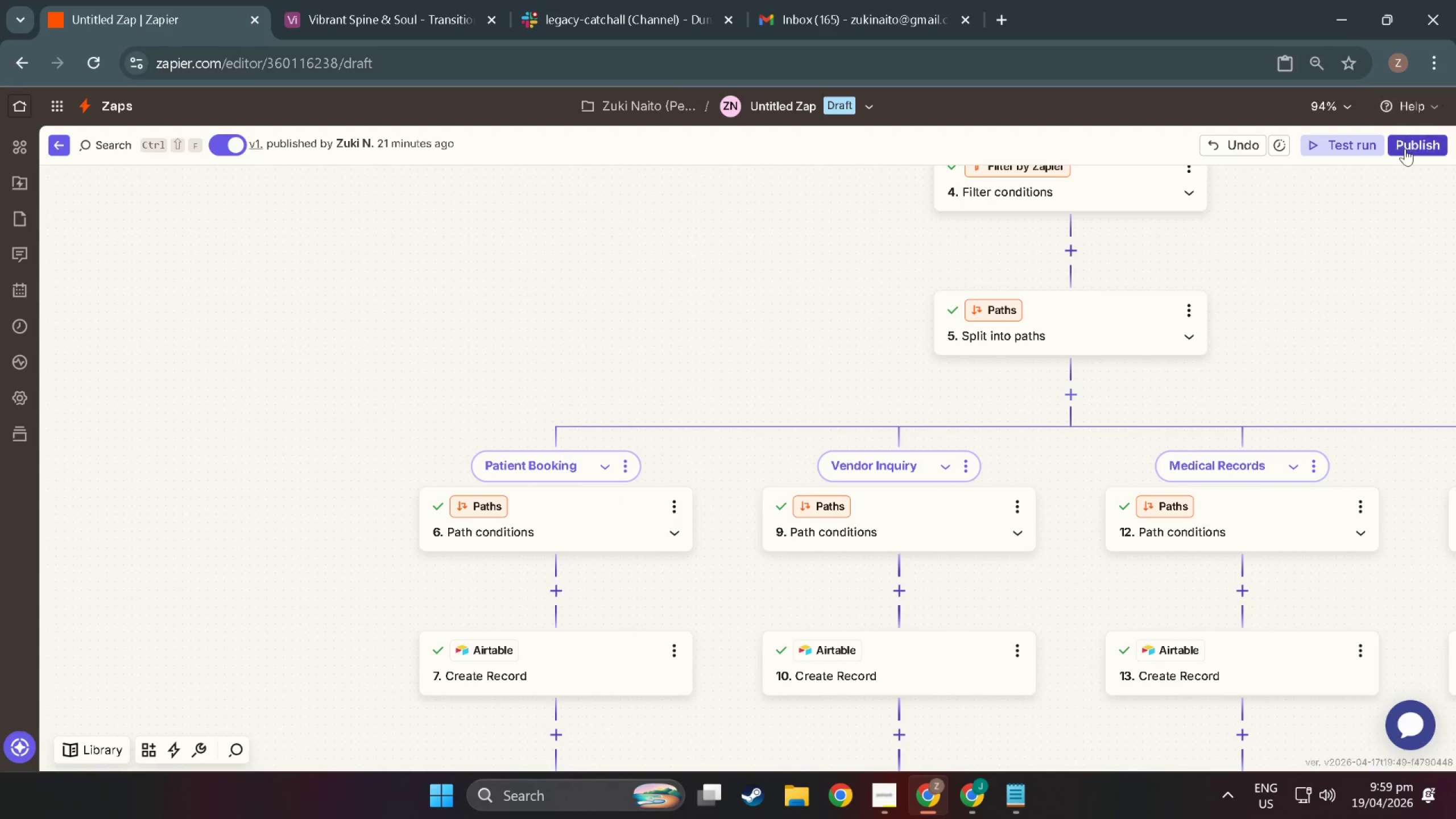 
left_click([1405, 151])
 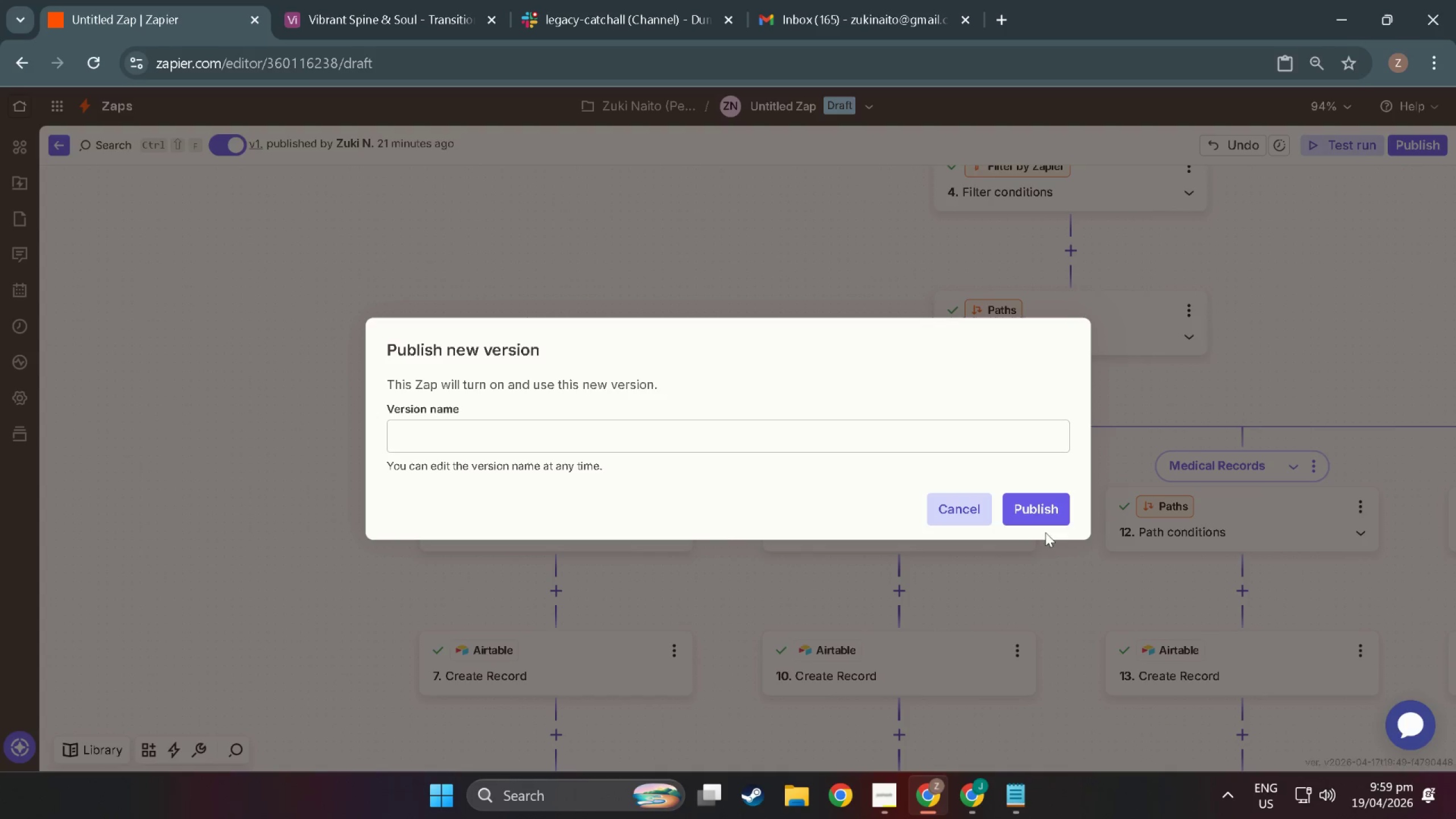 
left_click([1052, 517])
 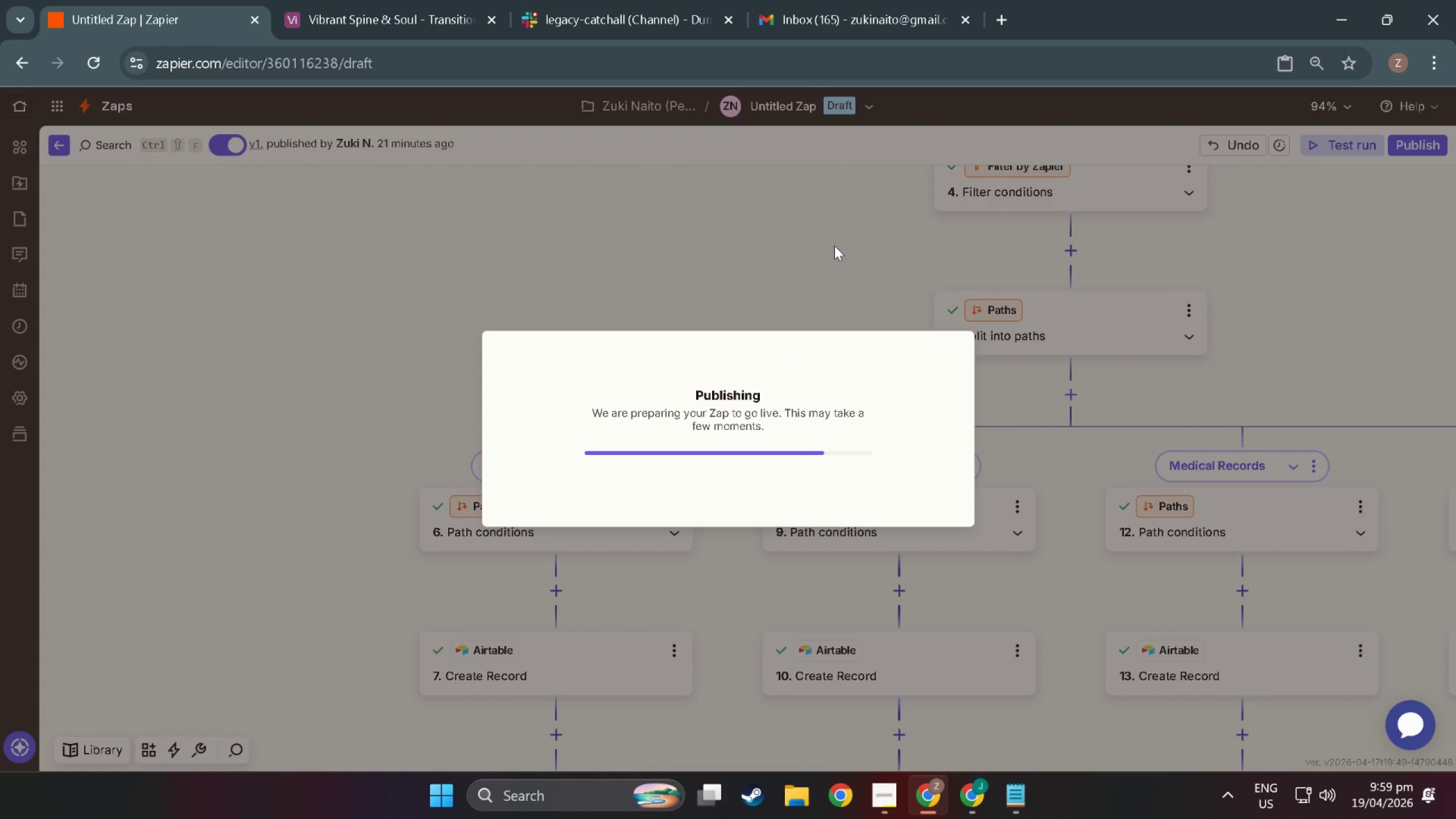 
left_click_drag(start_coordinate=[815, 242], to_coordinate=[494, 350])
 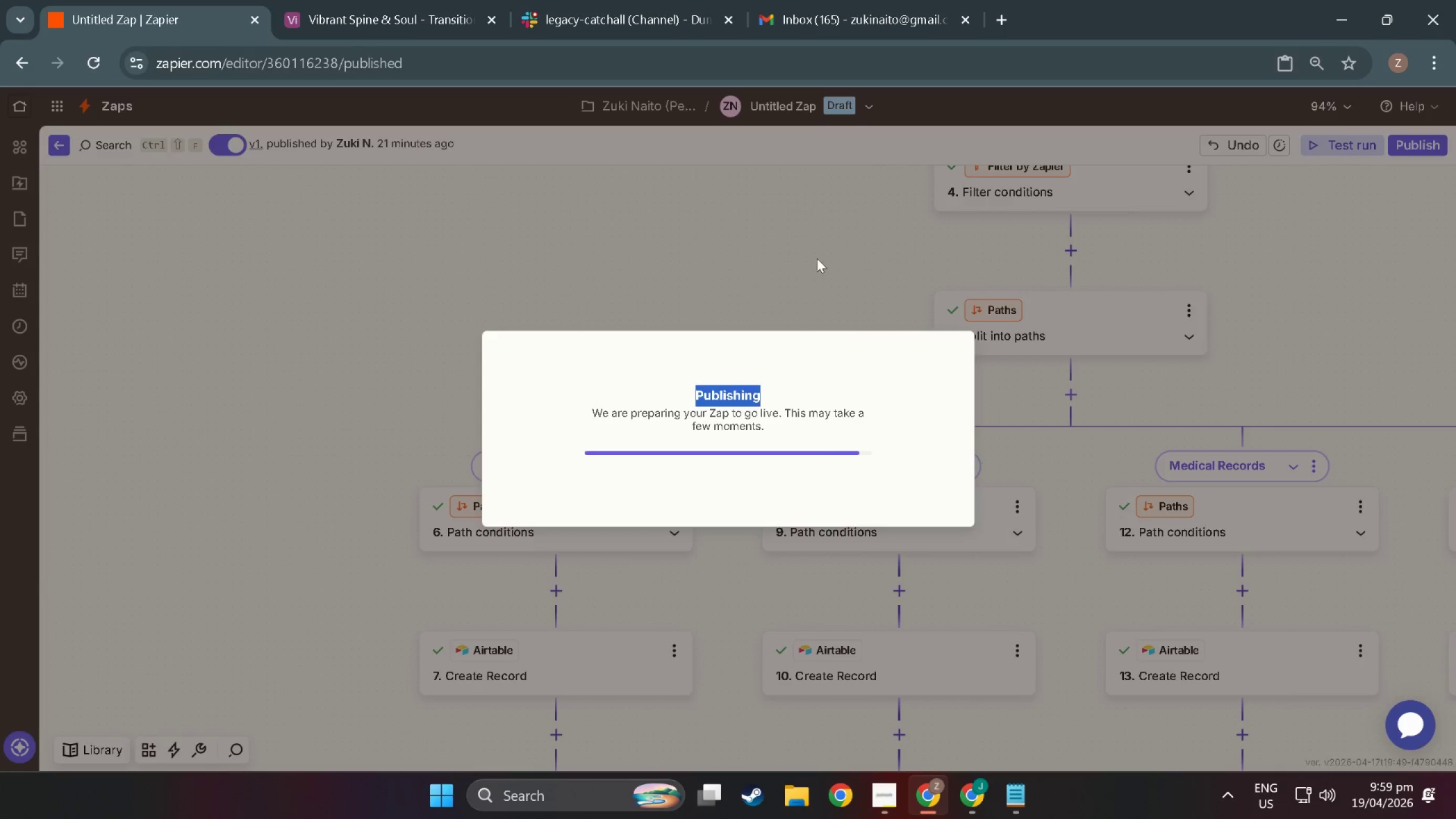 
left_click([819, 257])
 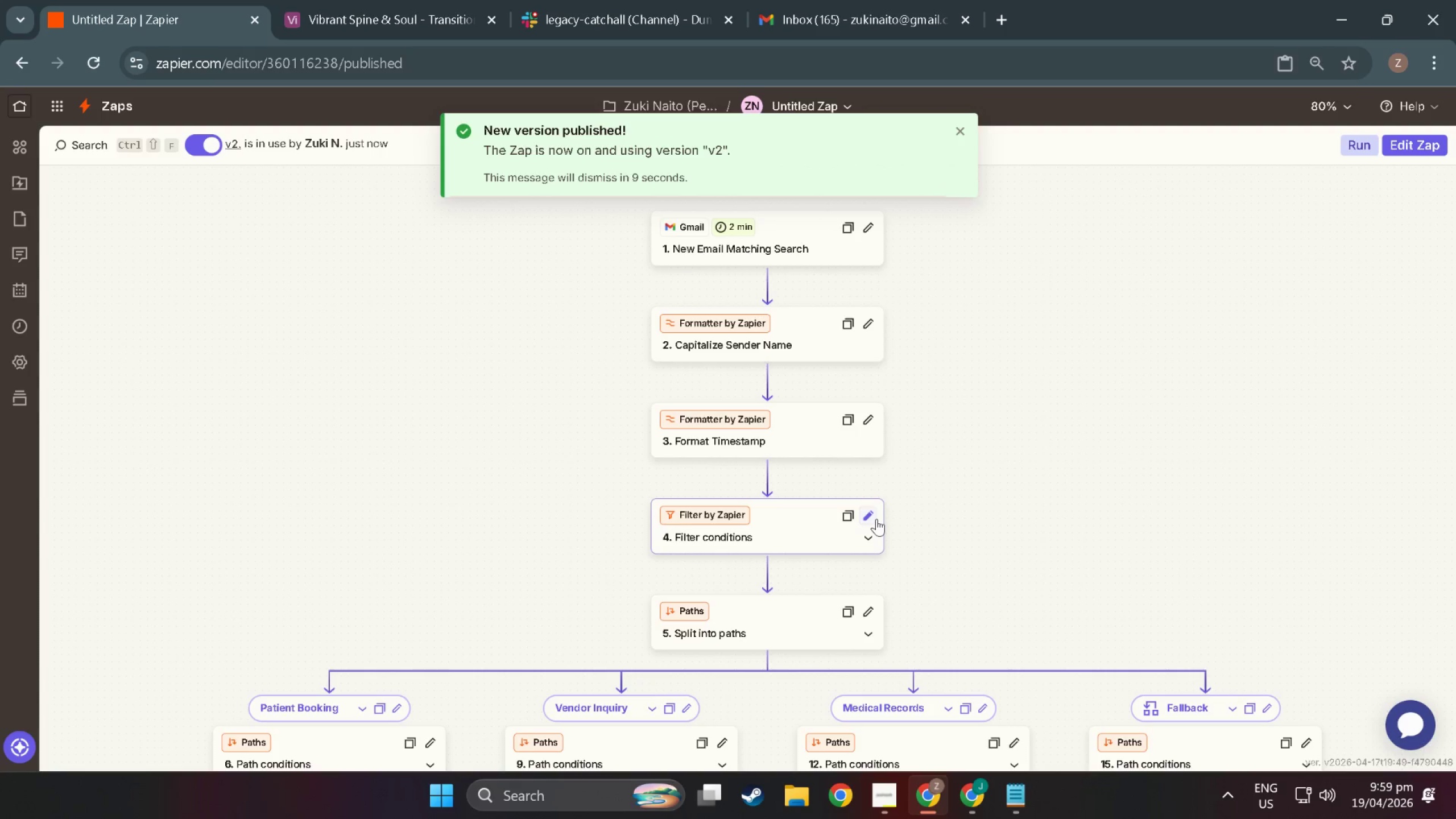 
left_click([870, 539])
 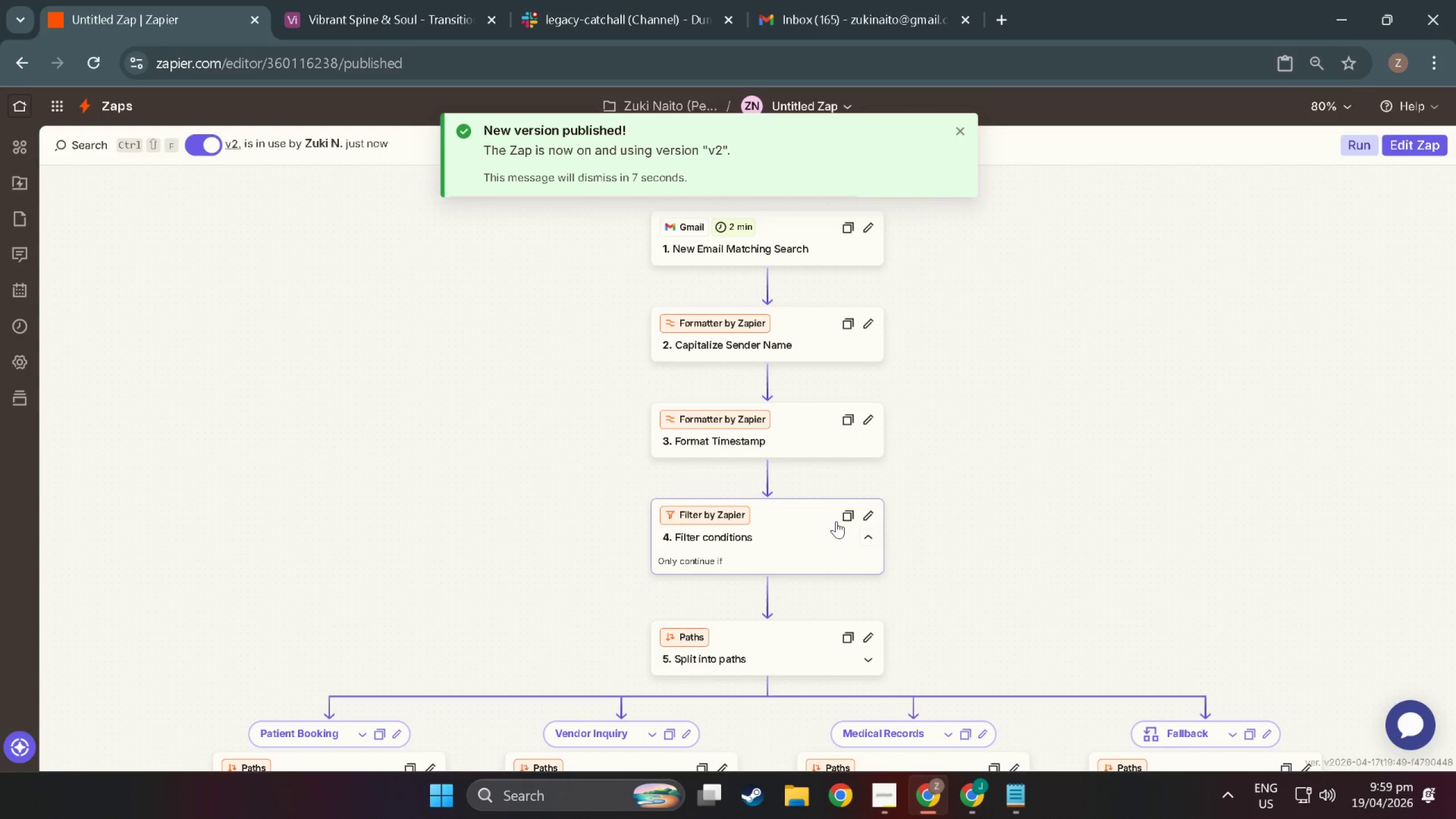 
mouse_move([814, 513])
 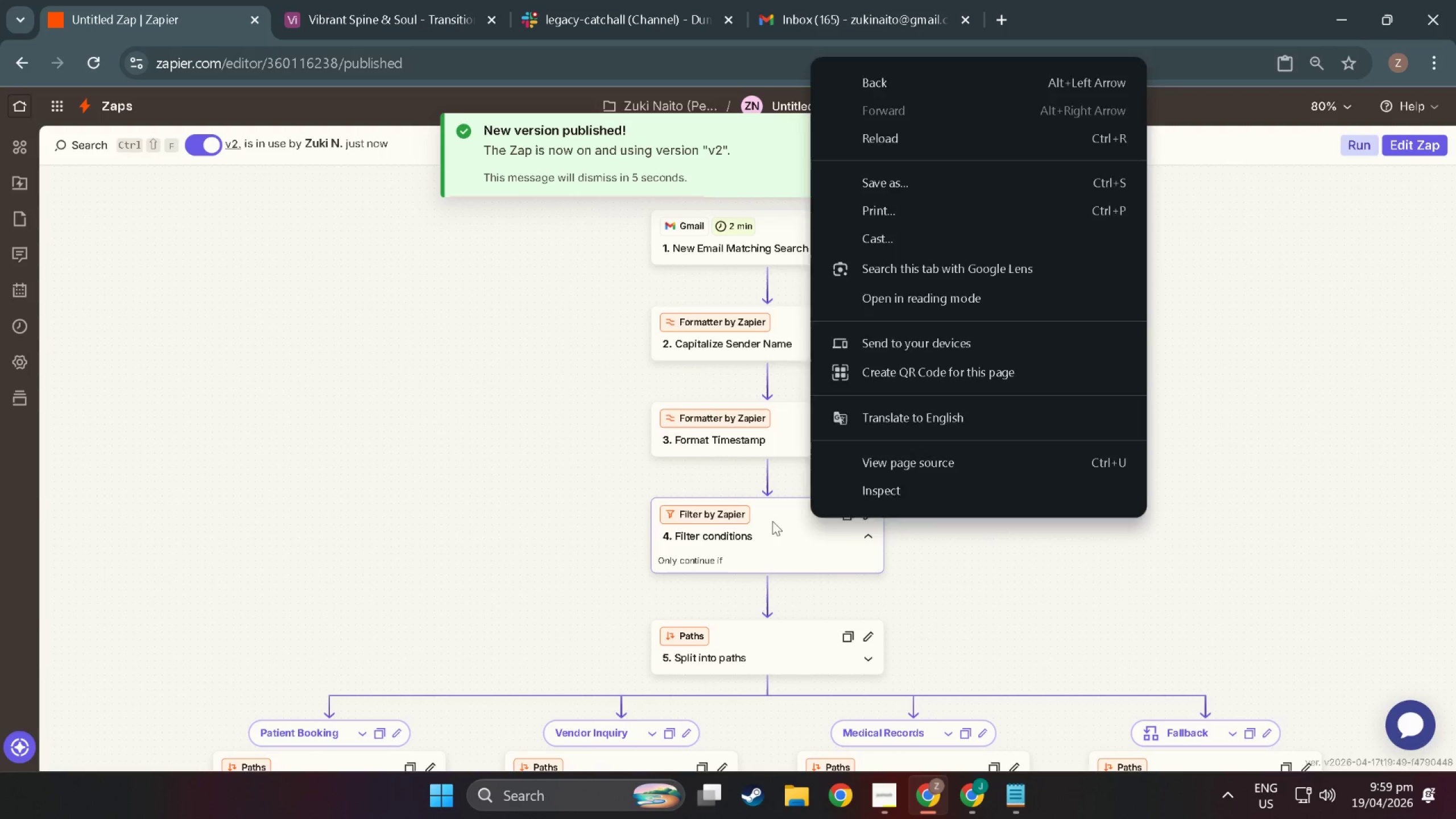 
left_click([772, 521])
 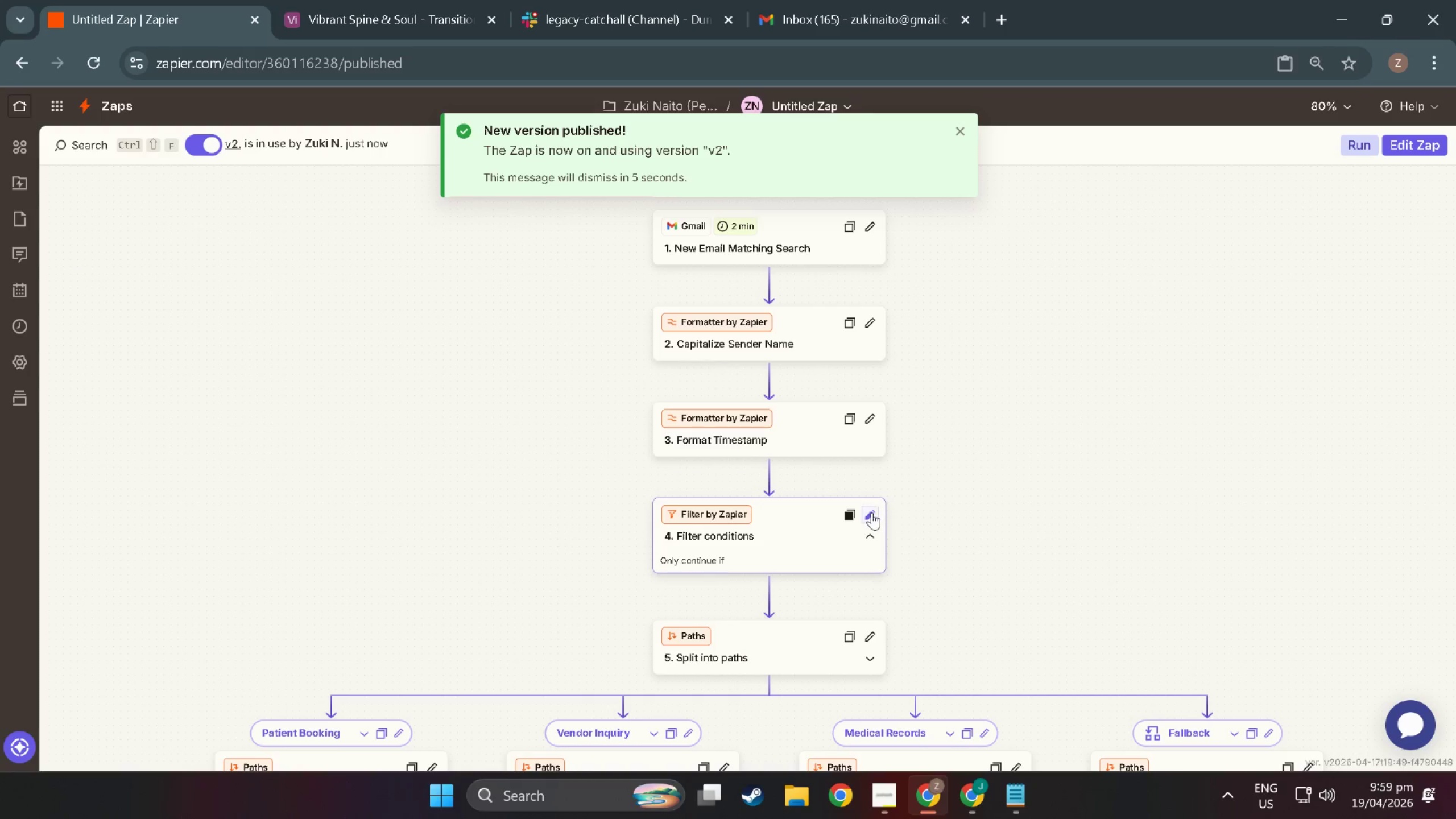 
left_click([872, 512])
 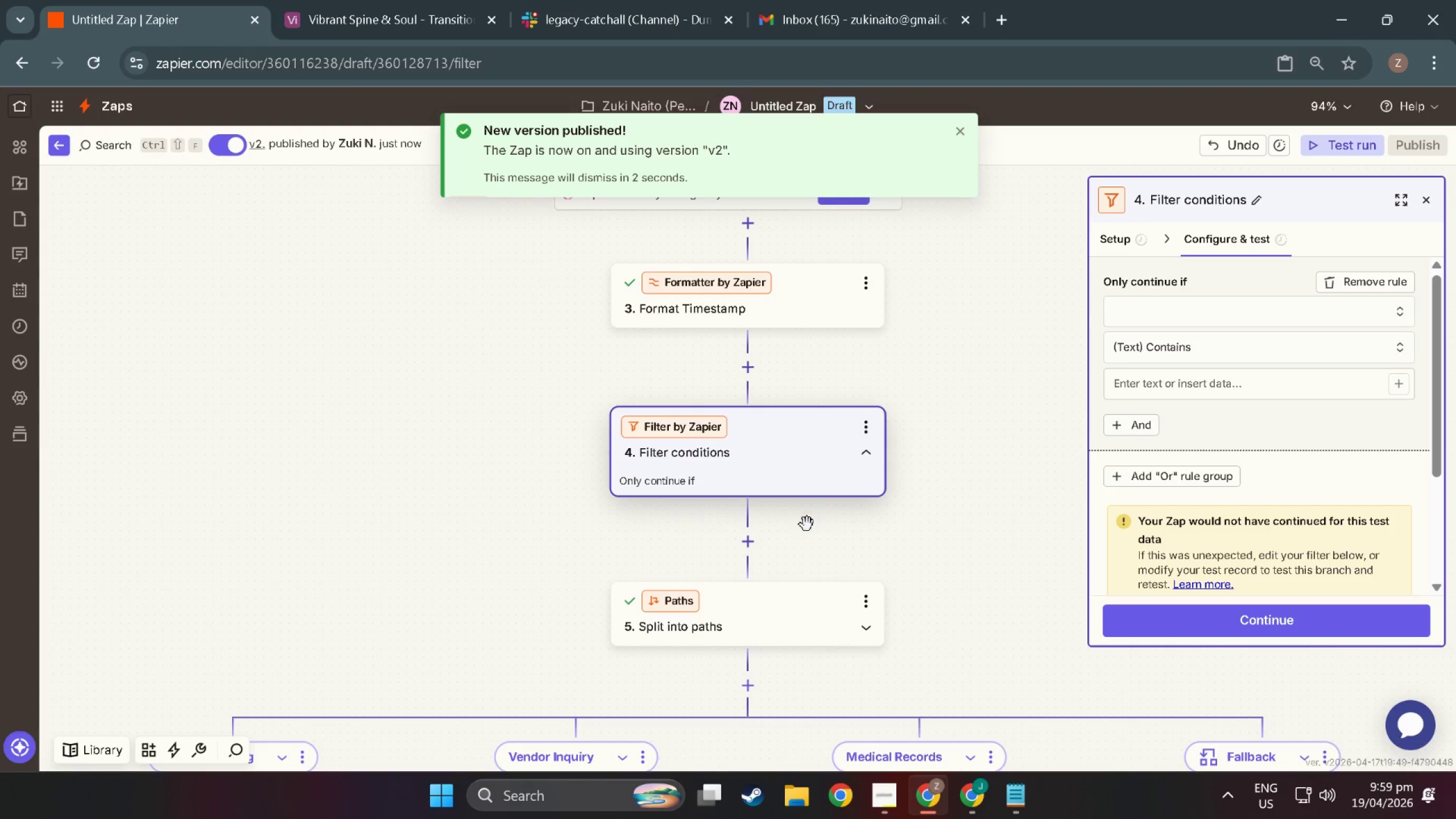 
left_click([867, 417])
 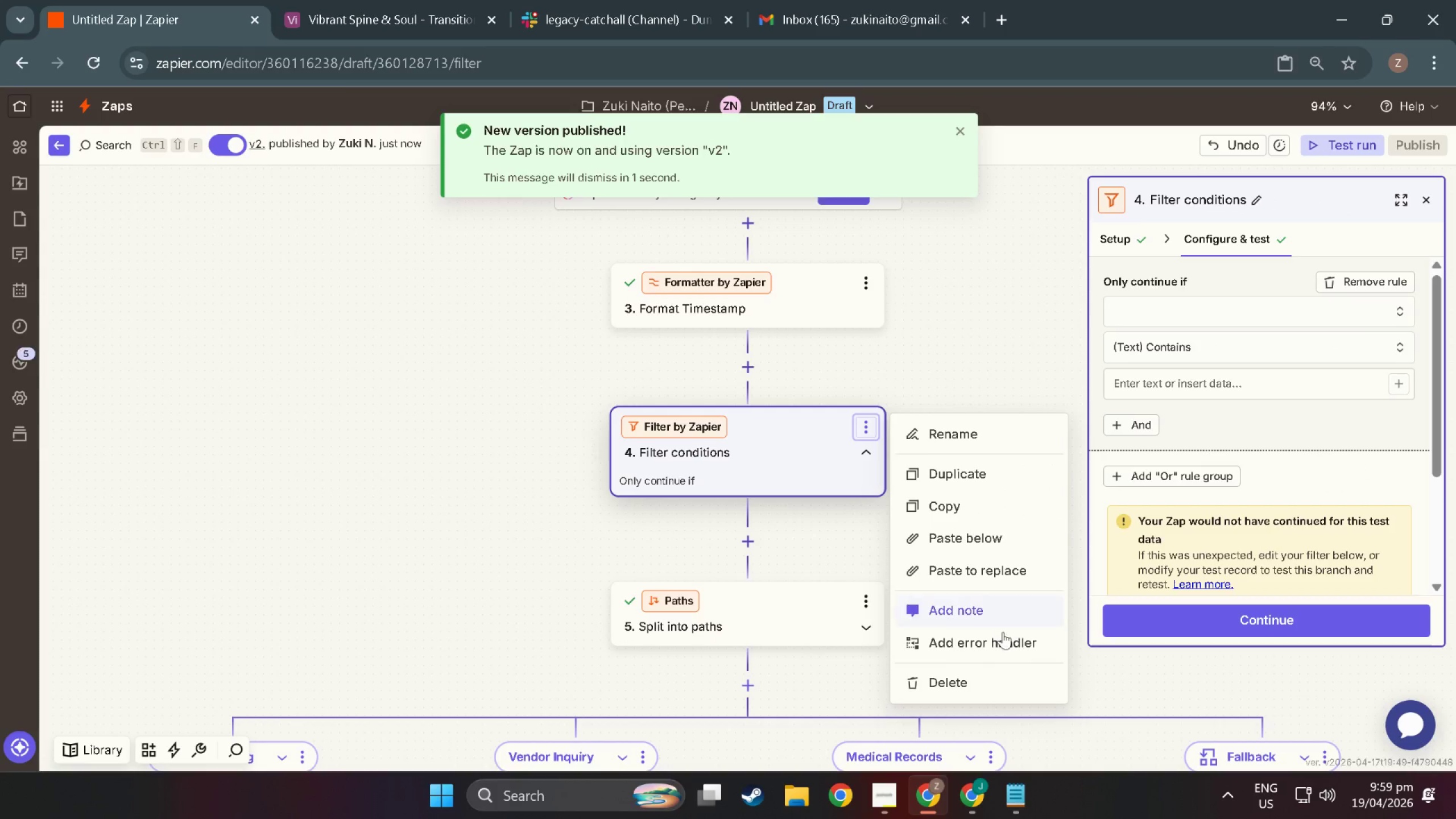 
left_click([992, 675])
 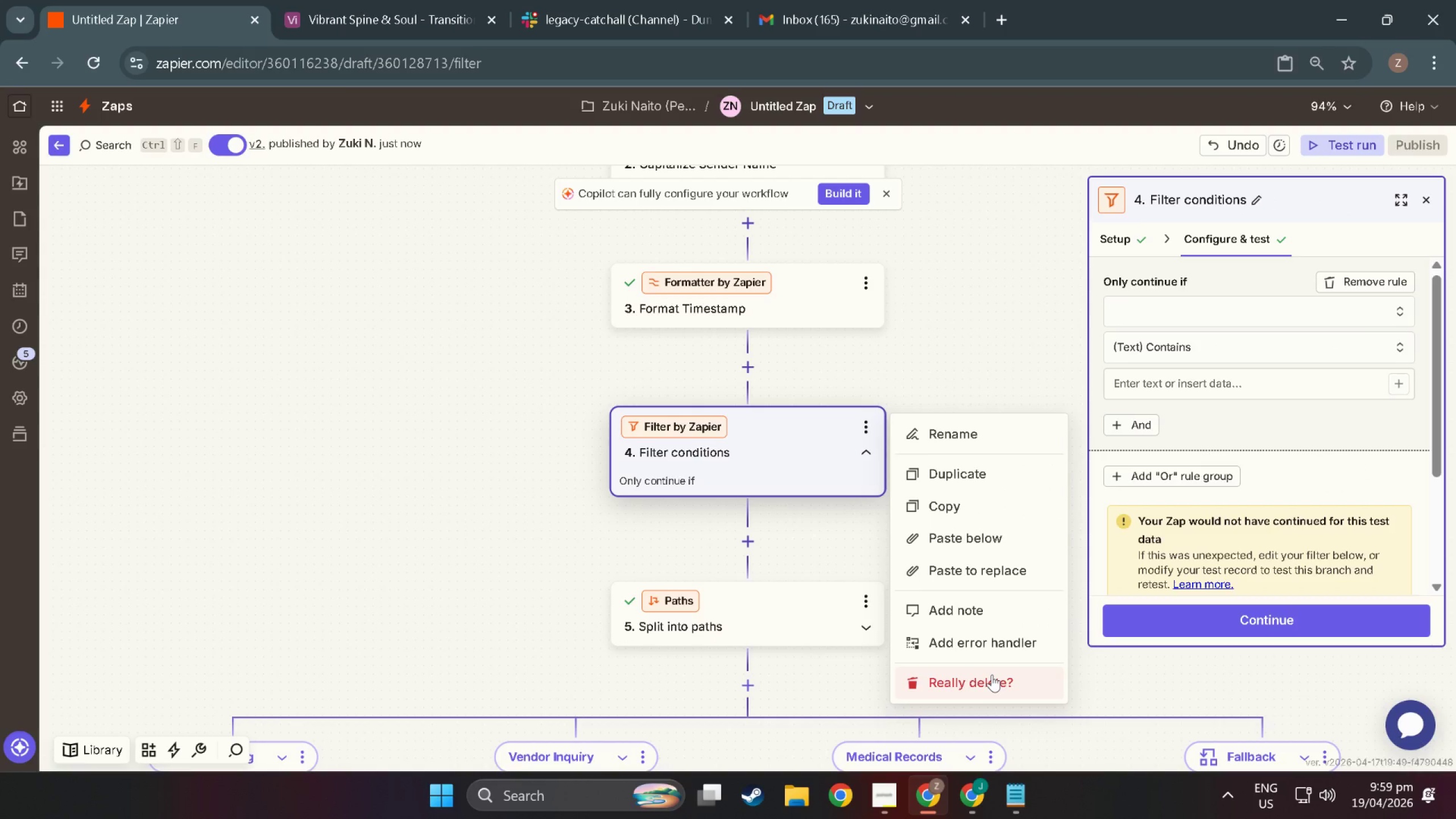 
left_click([992, 675])
 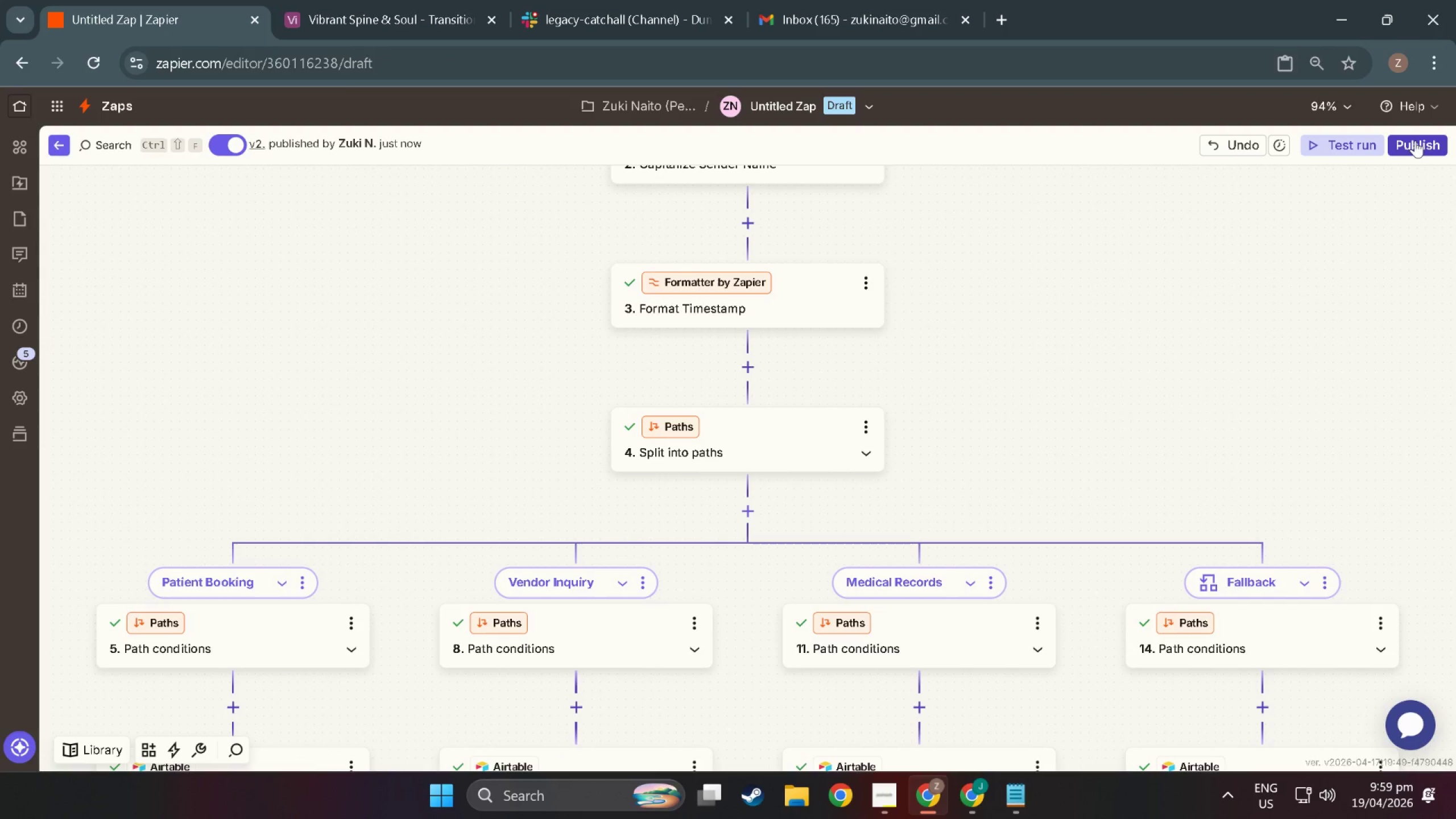 
scroll: coordinate [336, 643], scroll_direction: down, amount: 3.0
 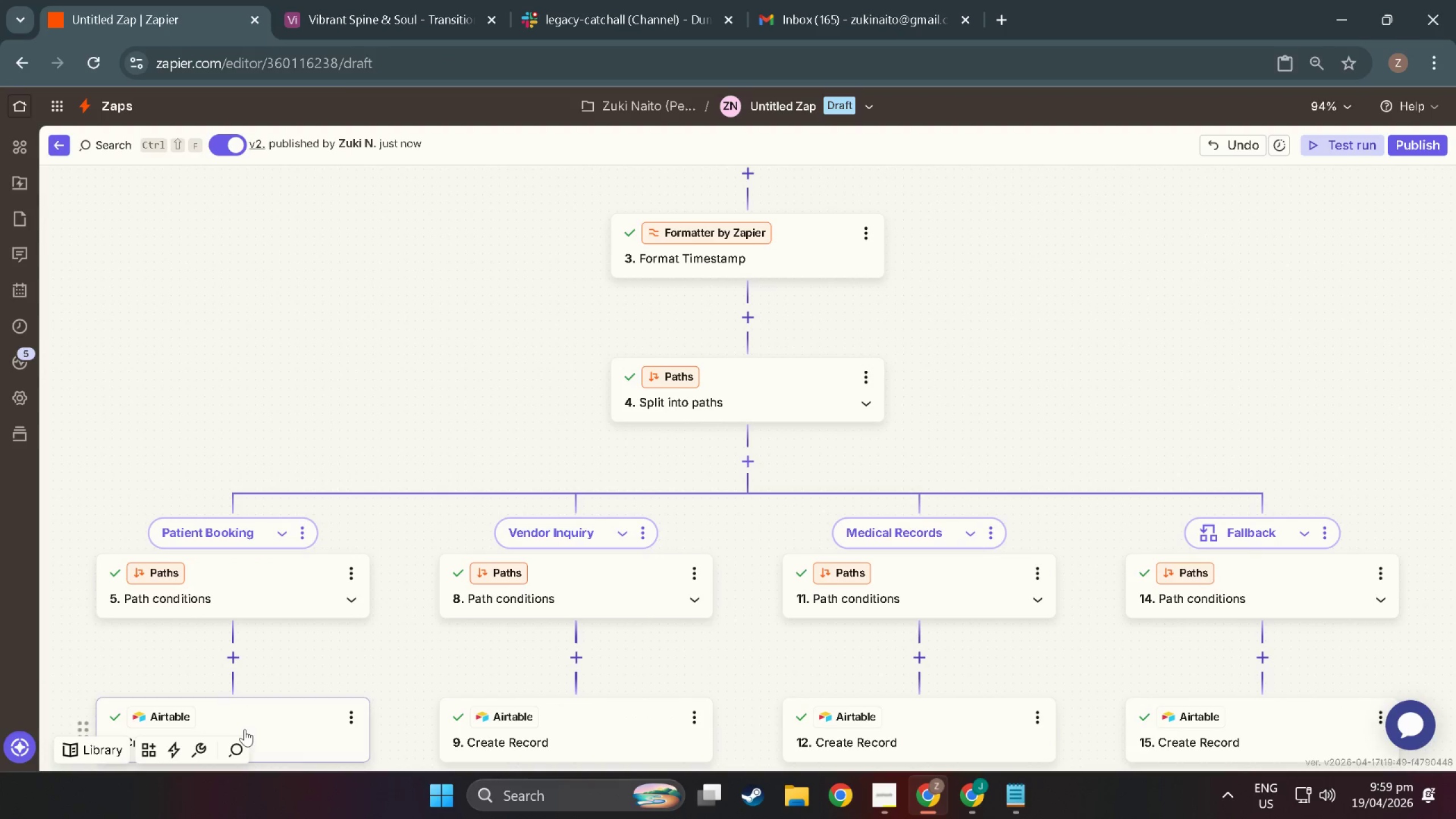 
left_click([243, 725])
 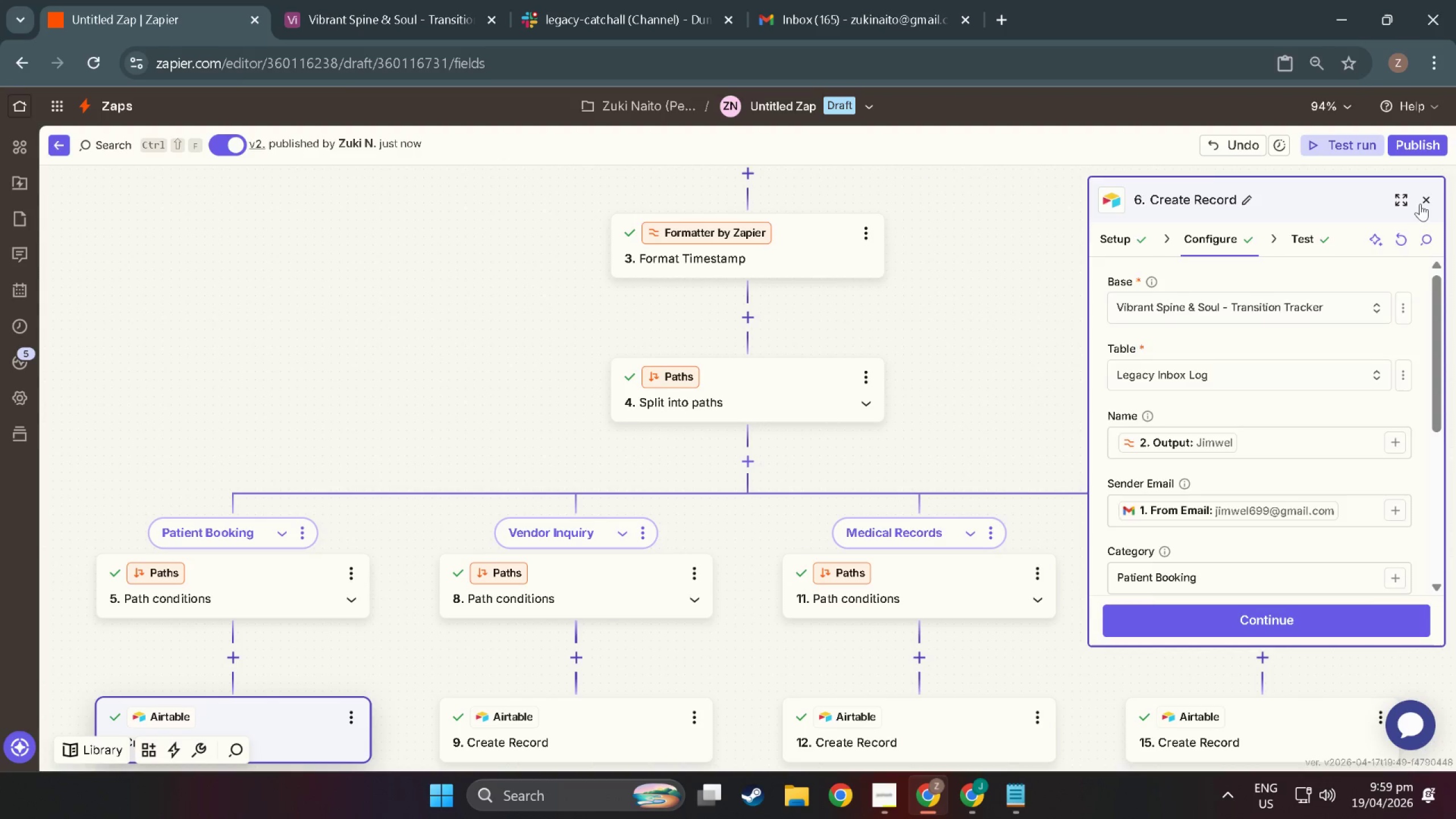 
double_click([1415, 133])
 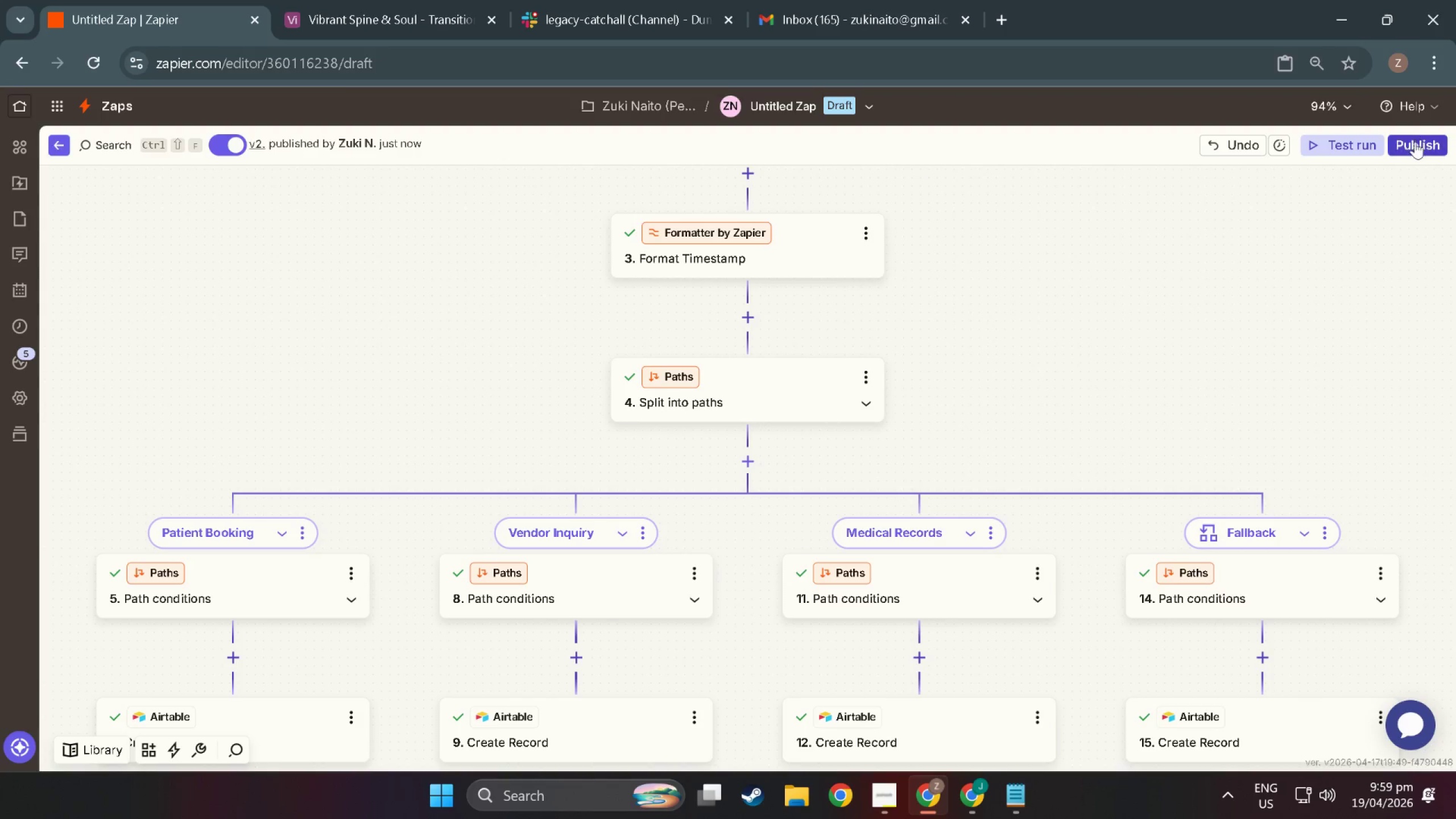 
triple_click([1415, 142])
 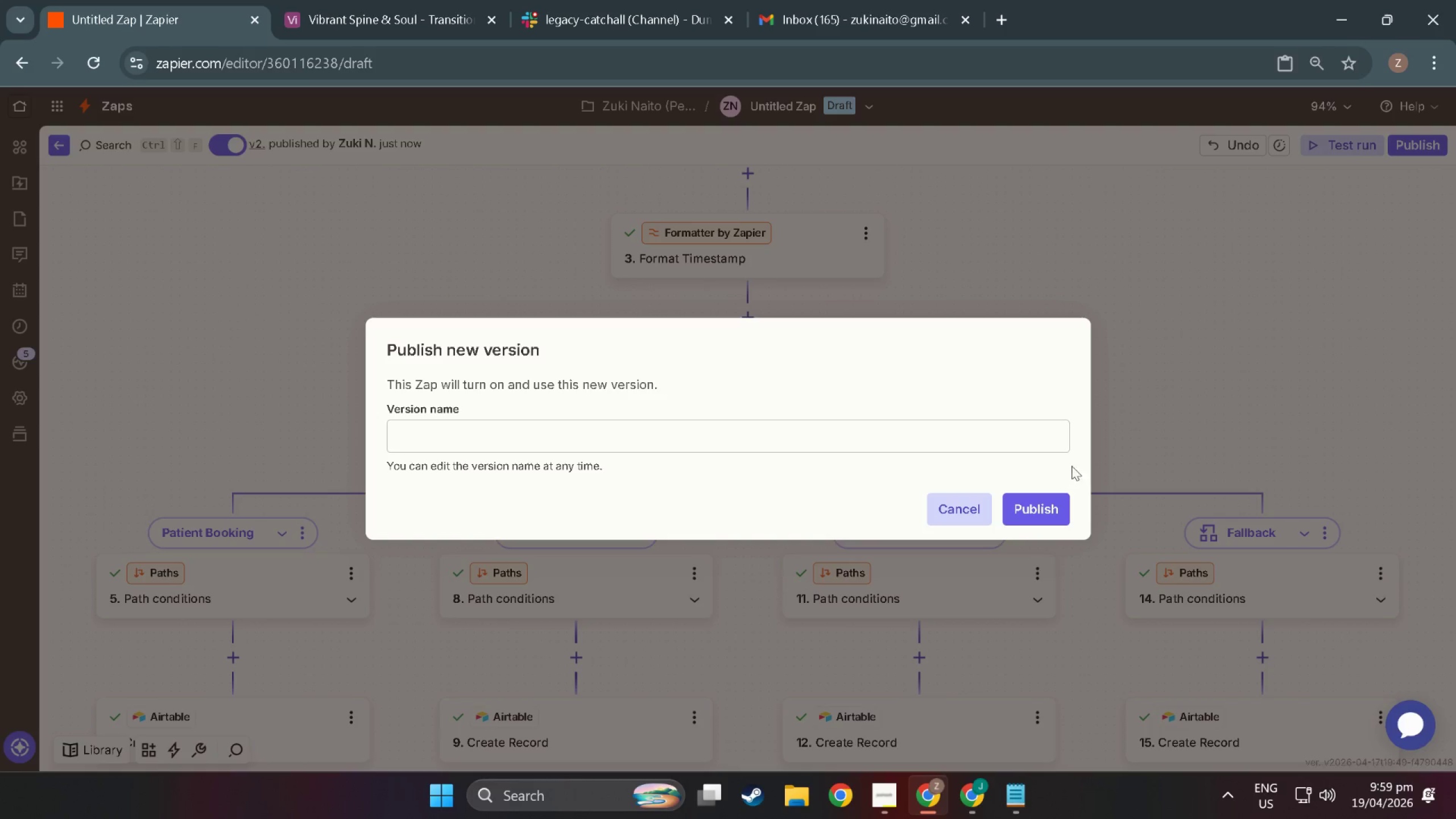 
left_click([1026, 526])
 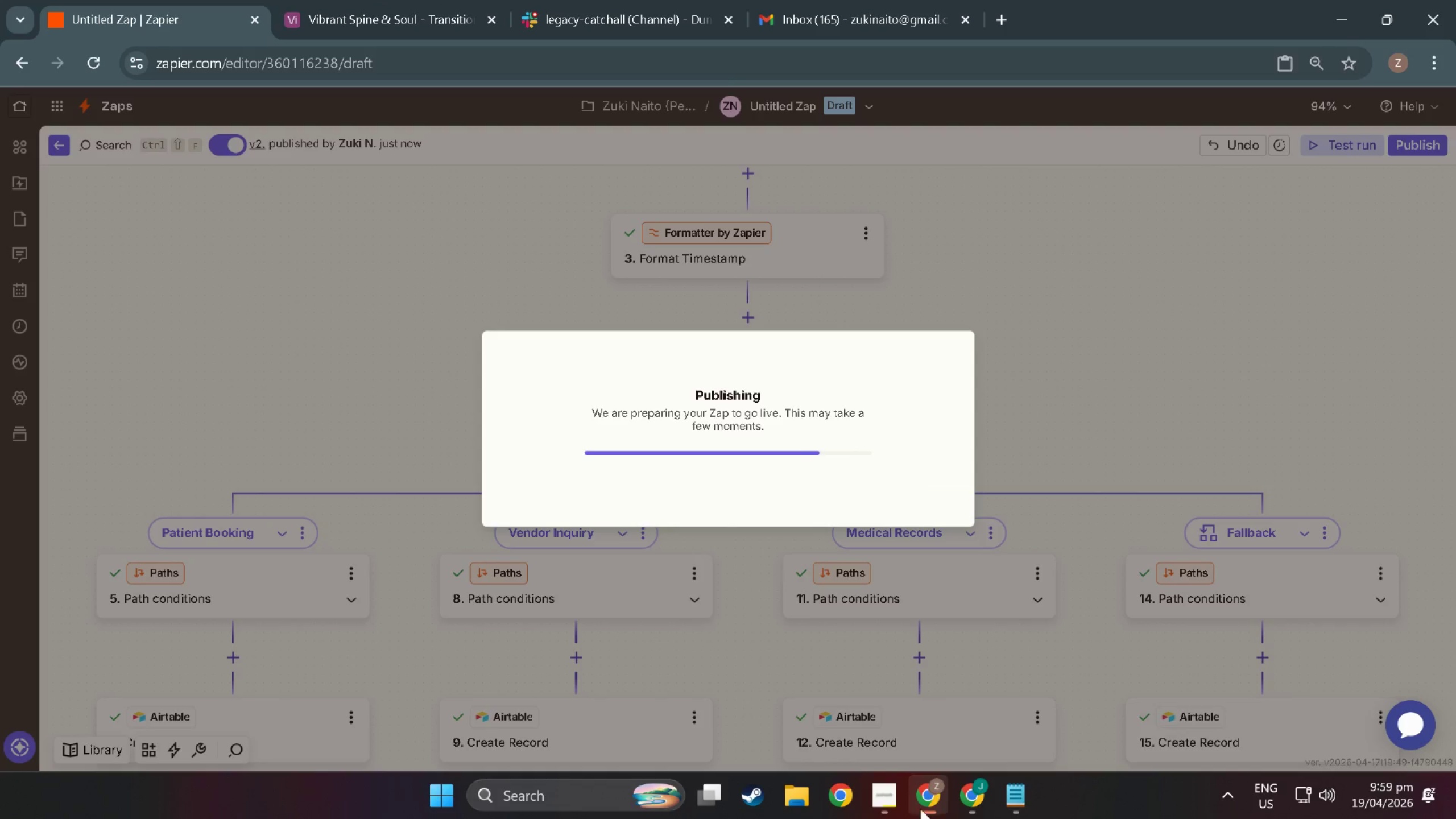 
left_click([885, 795])